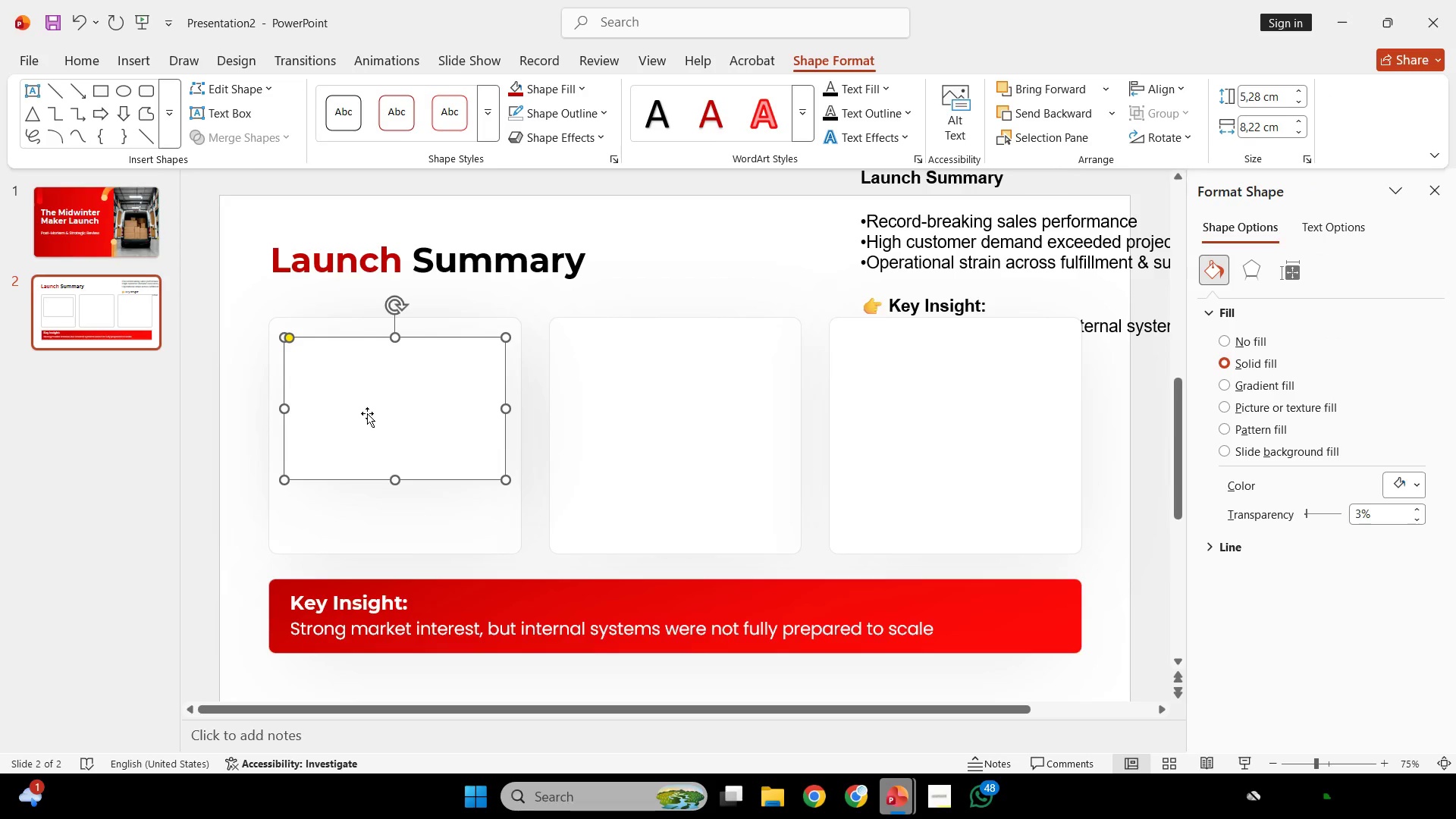 
left_click([934, 798])